 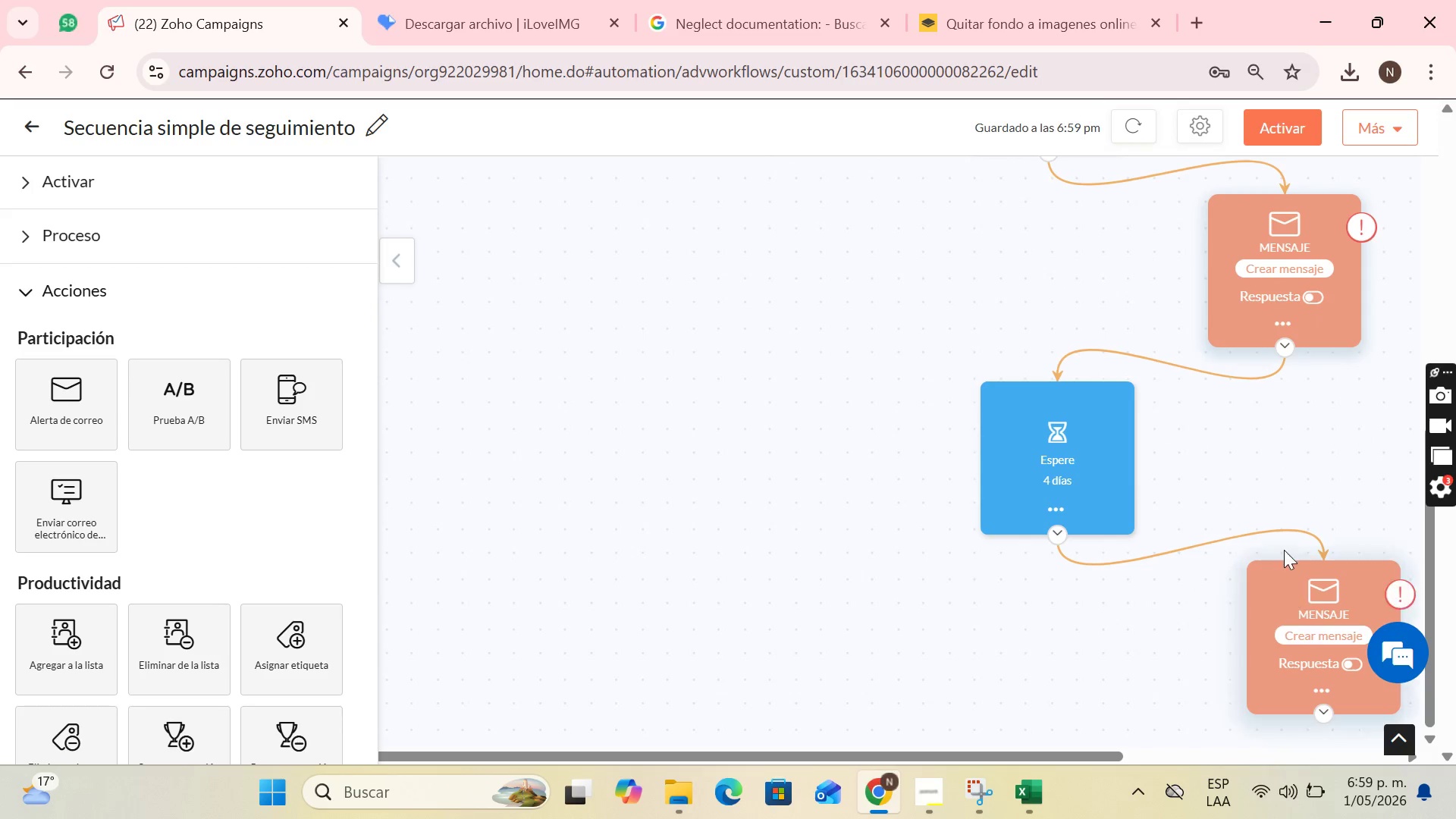 
scroll: coordinate [1272, 542], scroll_direction: up, amount: 5.0
 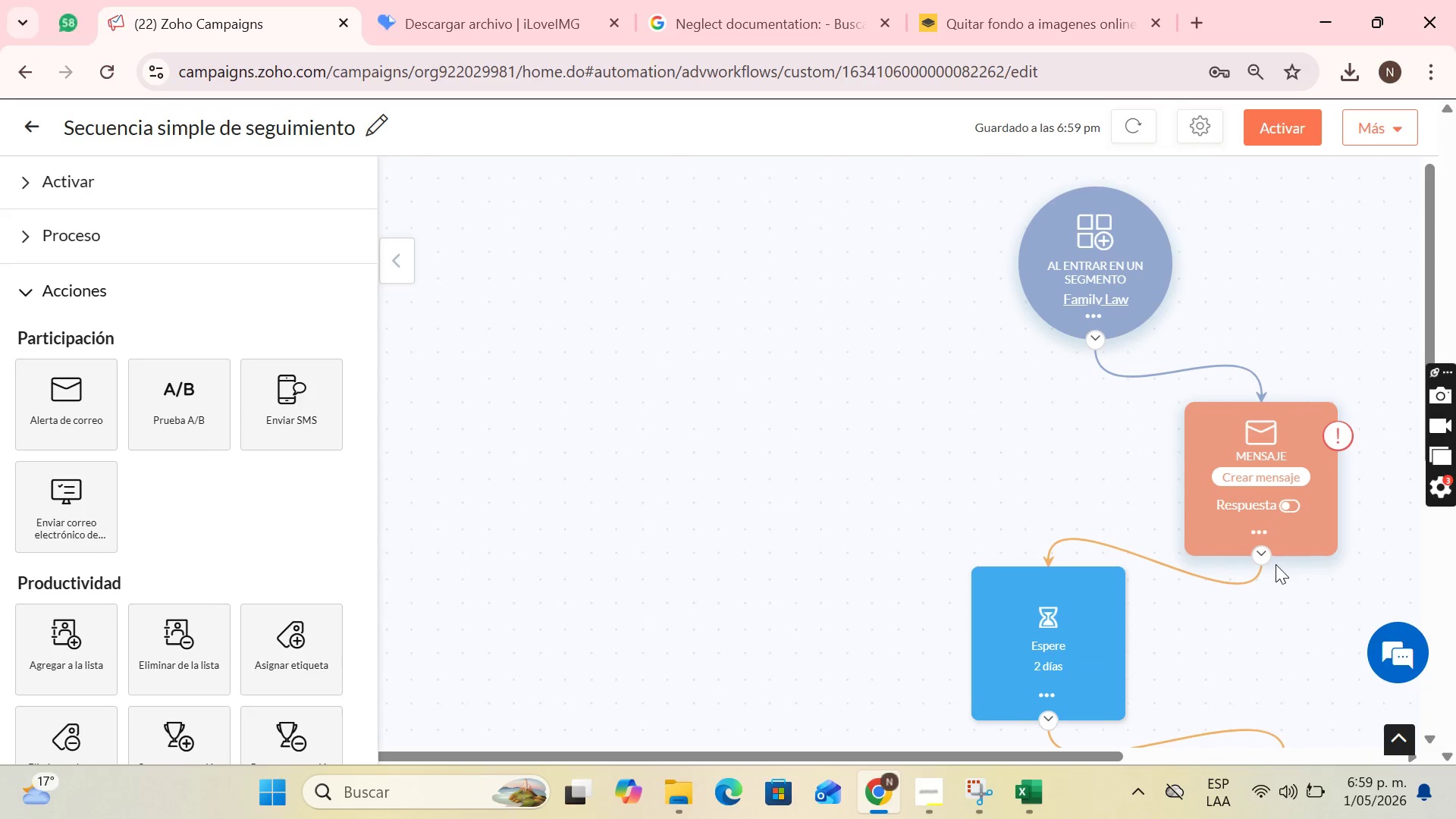 
scroll: coordinate [1258, 580], scroll_direction: down, amount: 4.0
 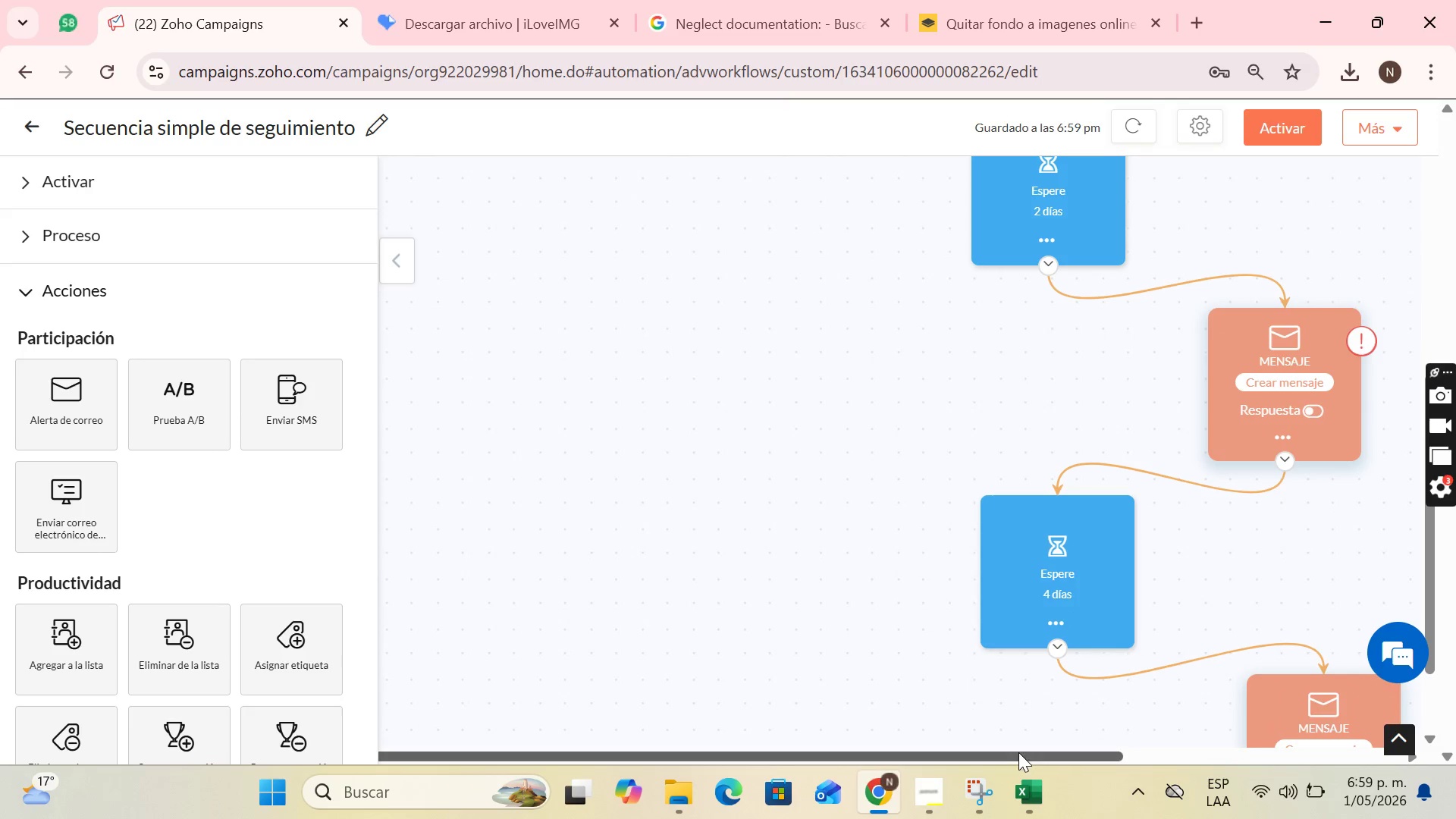 
left_click_drag(start_coordinate=[1018, 752], to_coordinate=[1156, 752])
 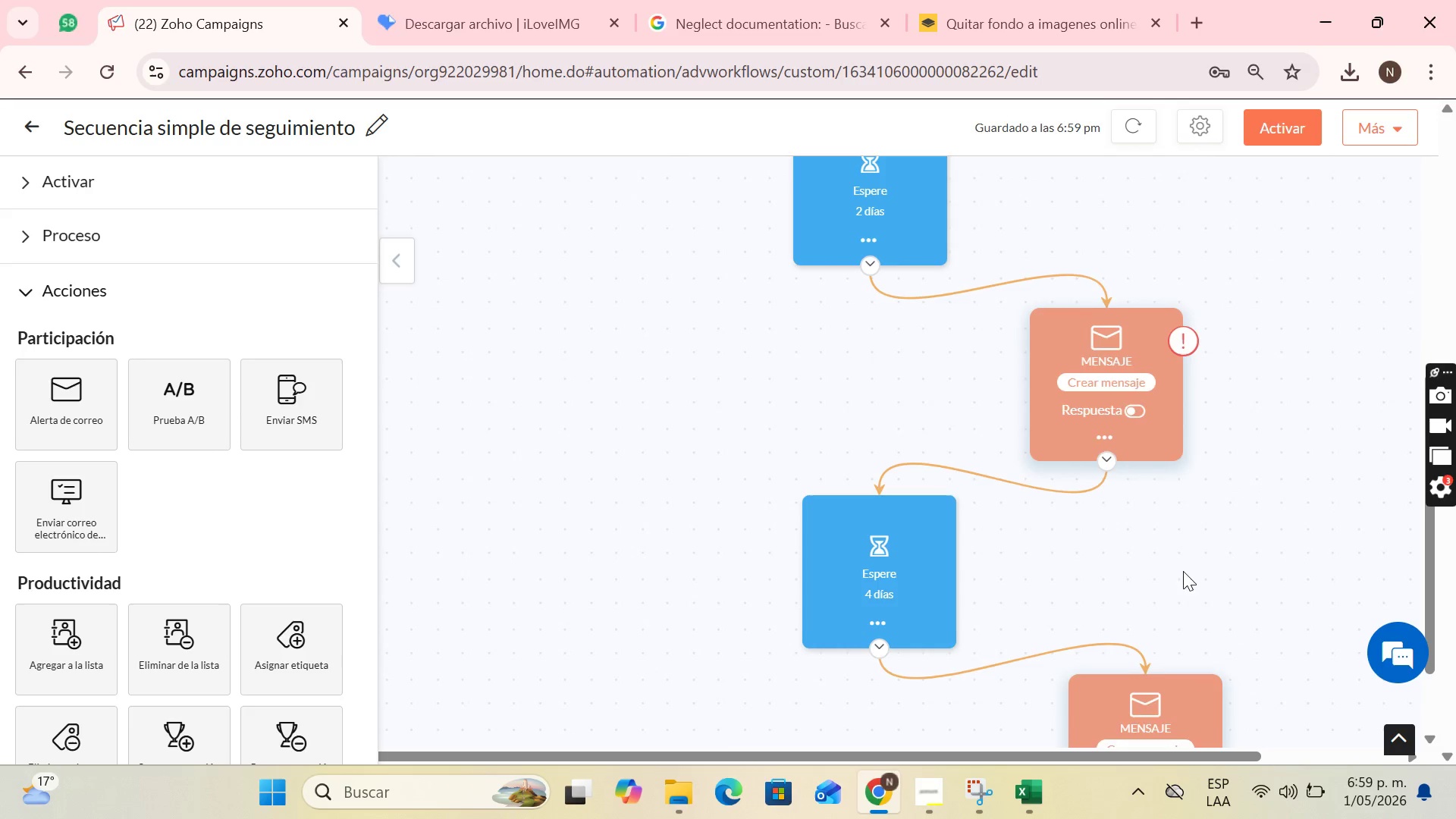 
scroll: coordinate [1185, 567], scroll_direction: down, amount: 4.0
 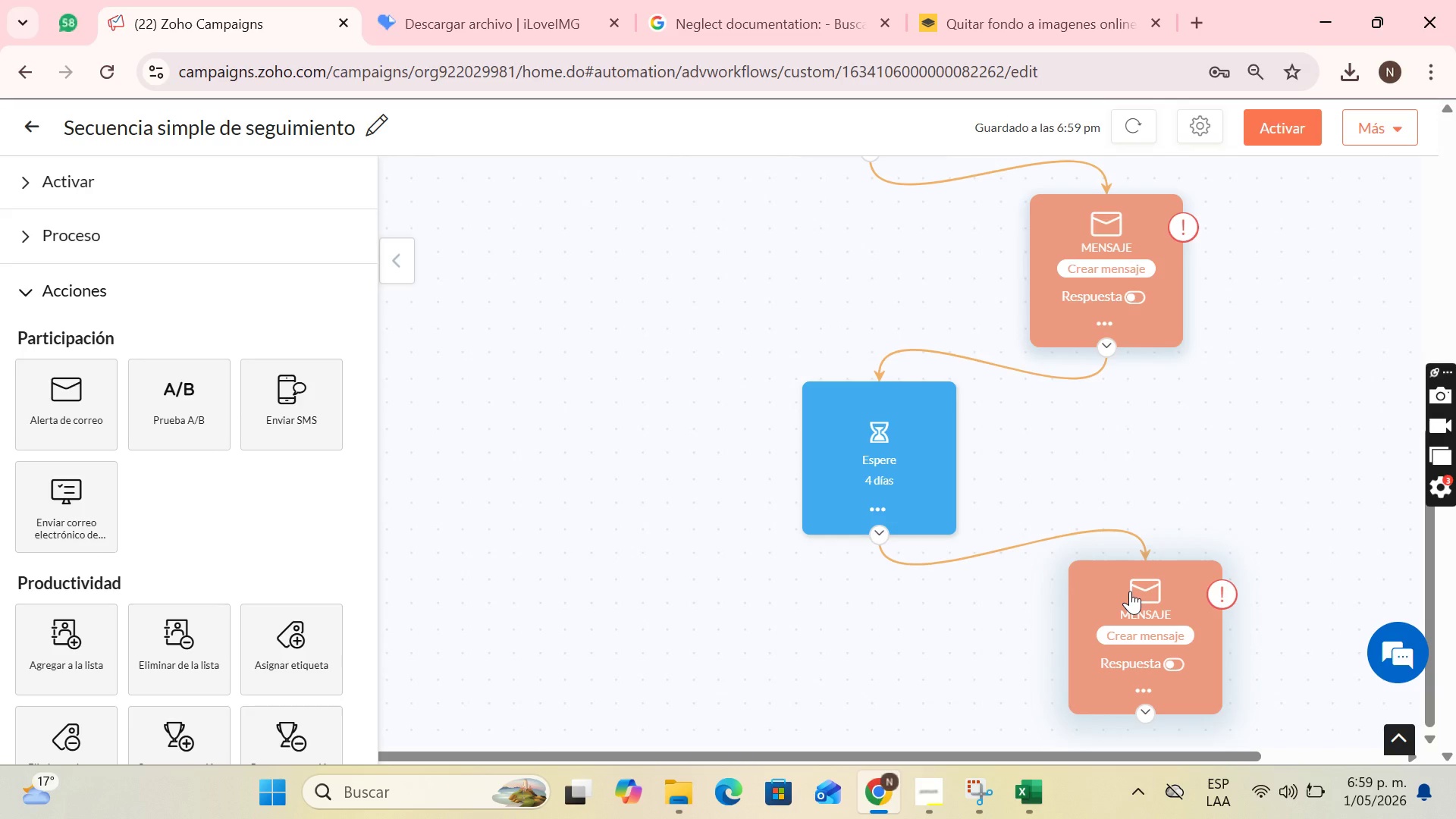 
wait(23.86)
 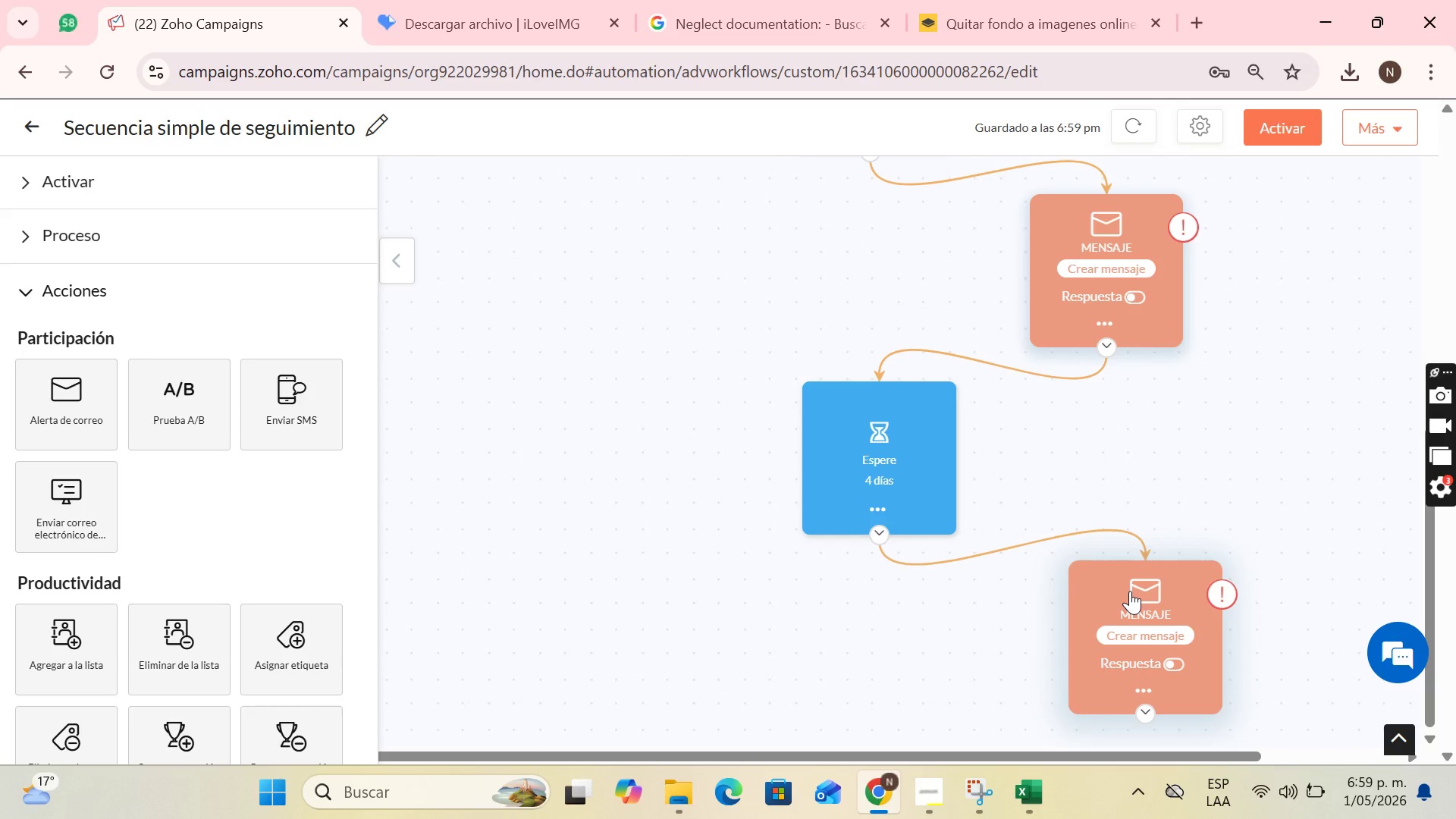 
left_click([1130, 629])
 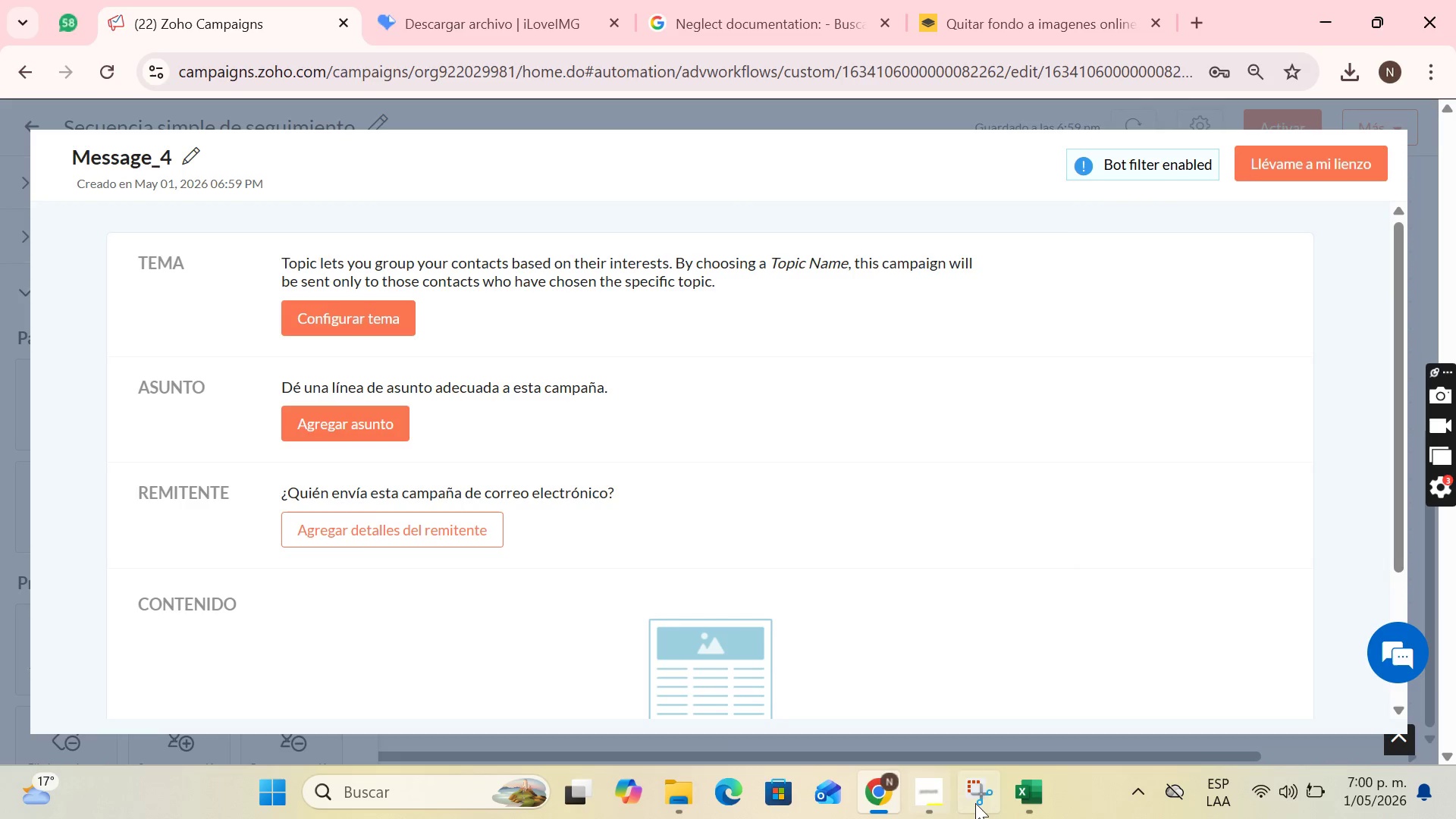 
left_click([915, 800])